 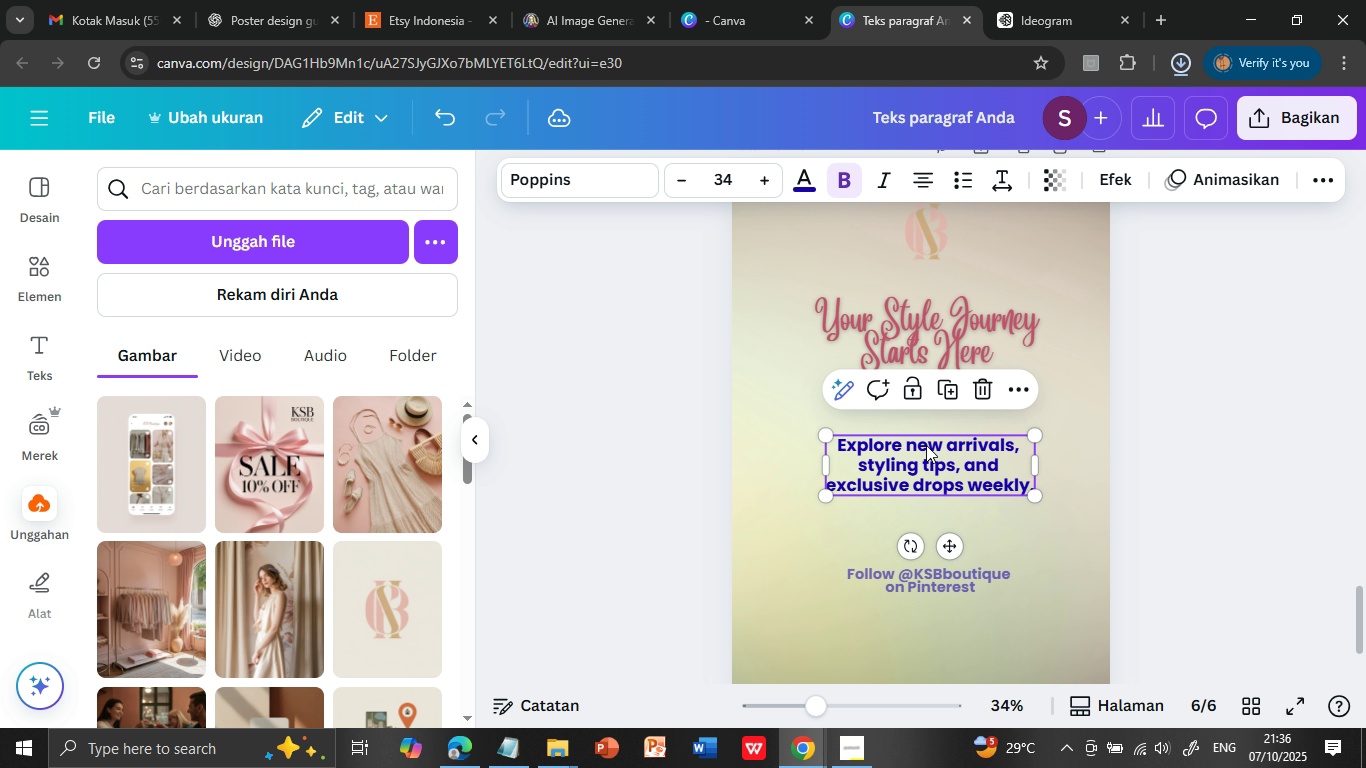 
double_click([926, 445])
 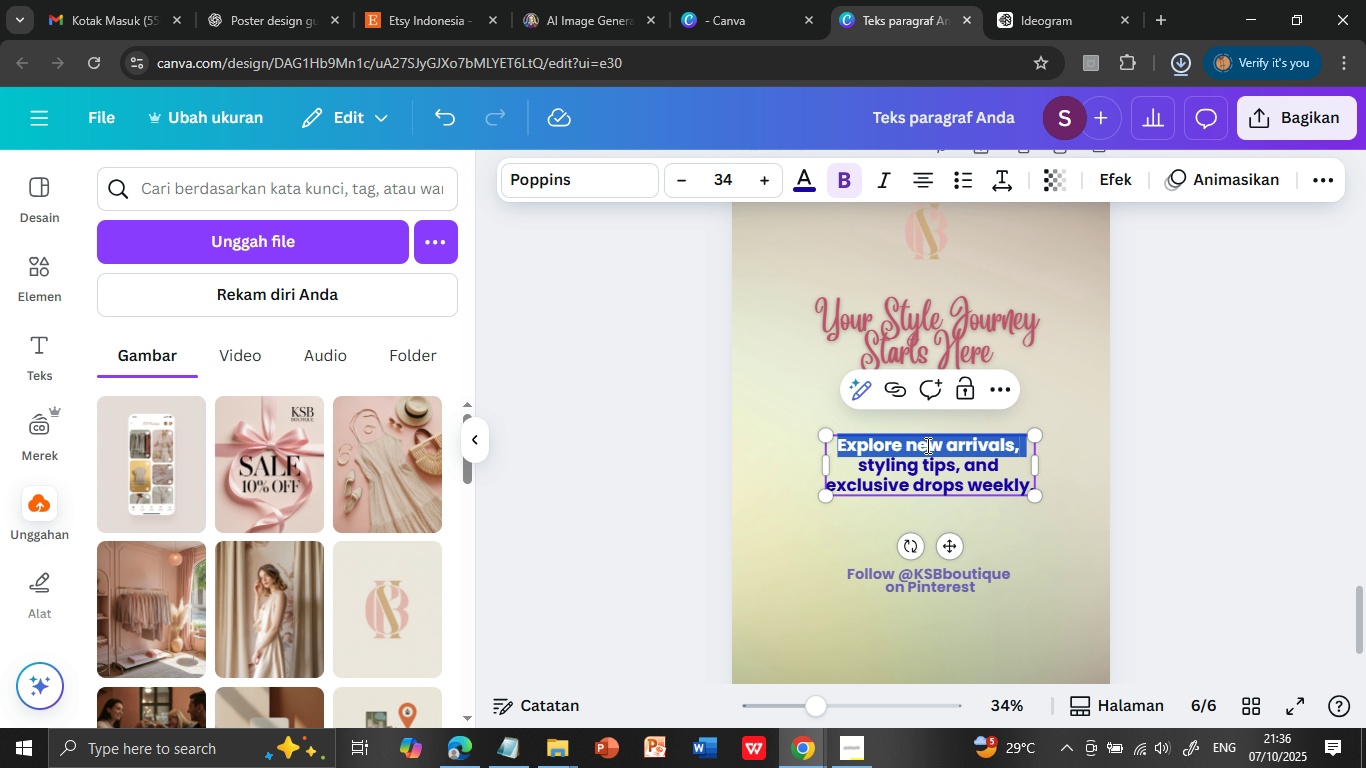 
triple_click([926, 445])
 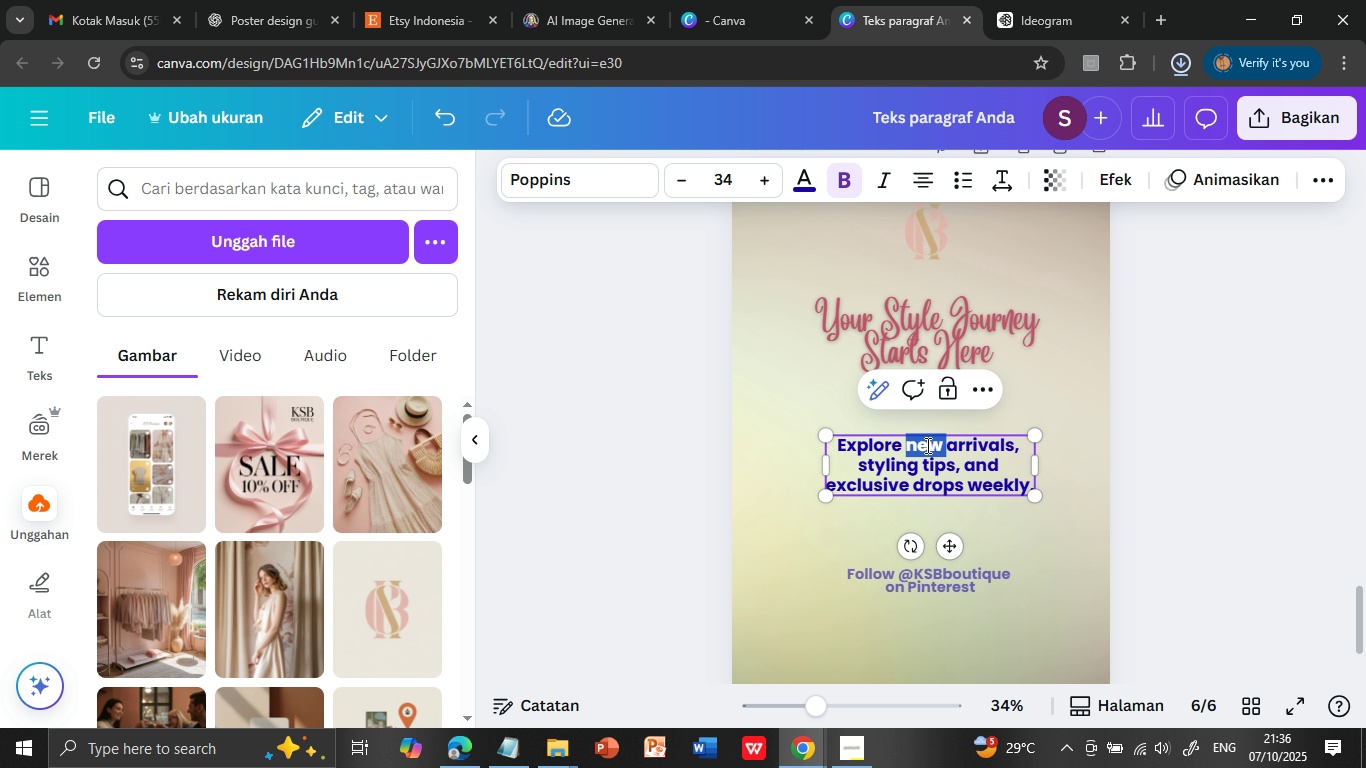 
double_click([926, 445])
 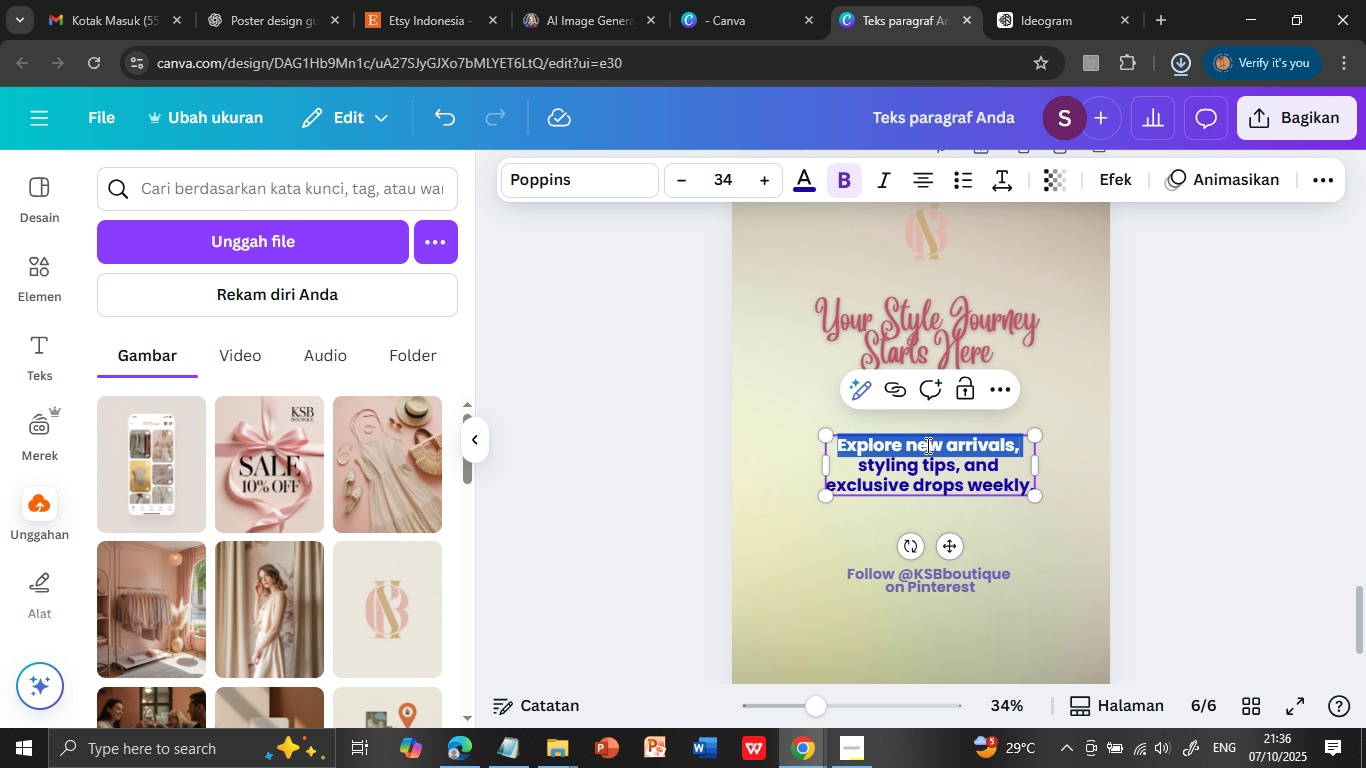 
triple_click([926, 445])